 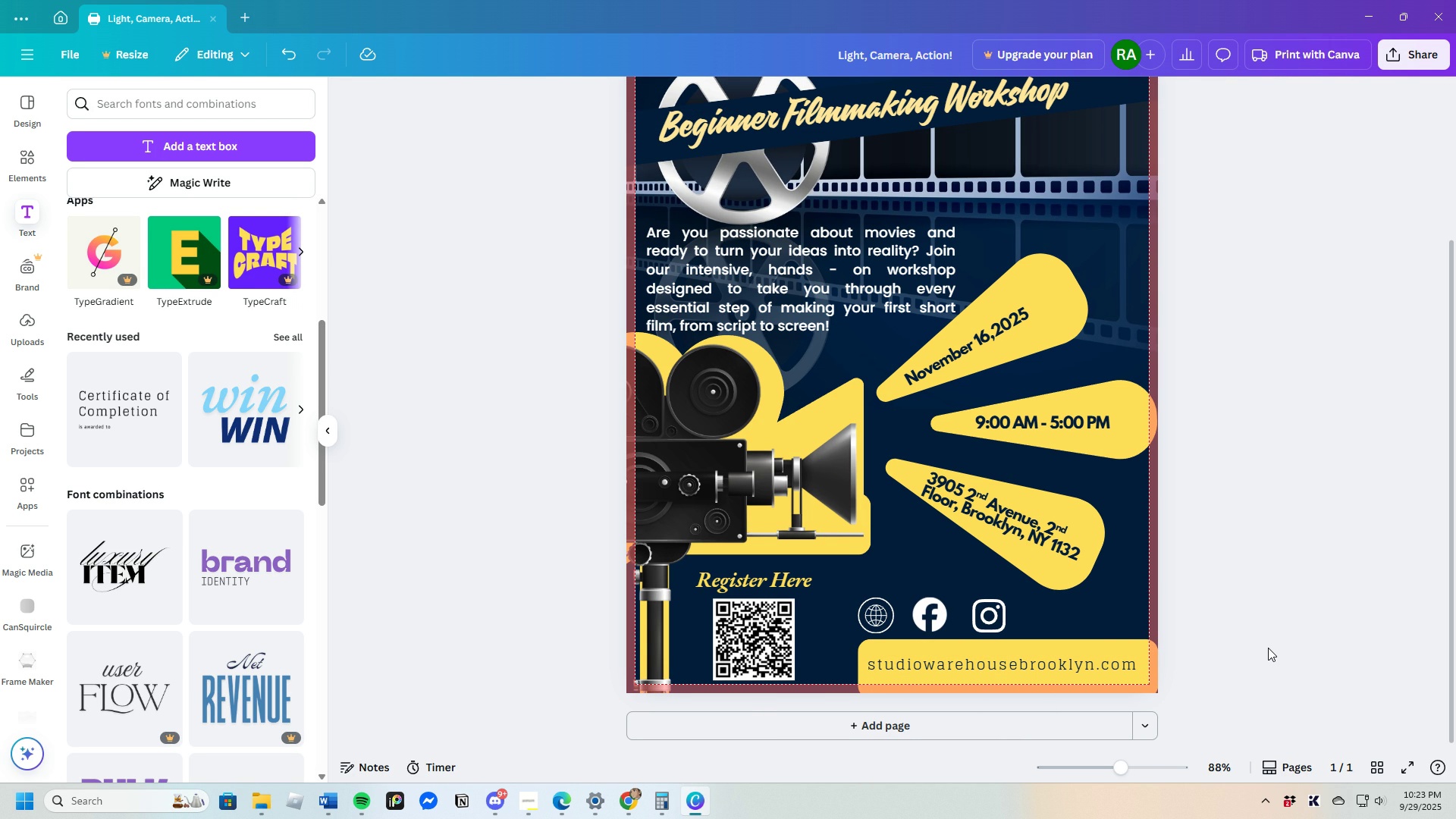 
left_click([1058, 661])
 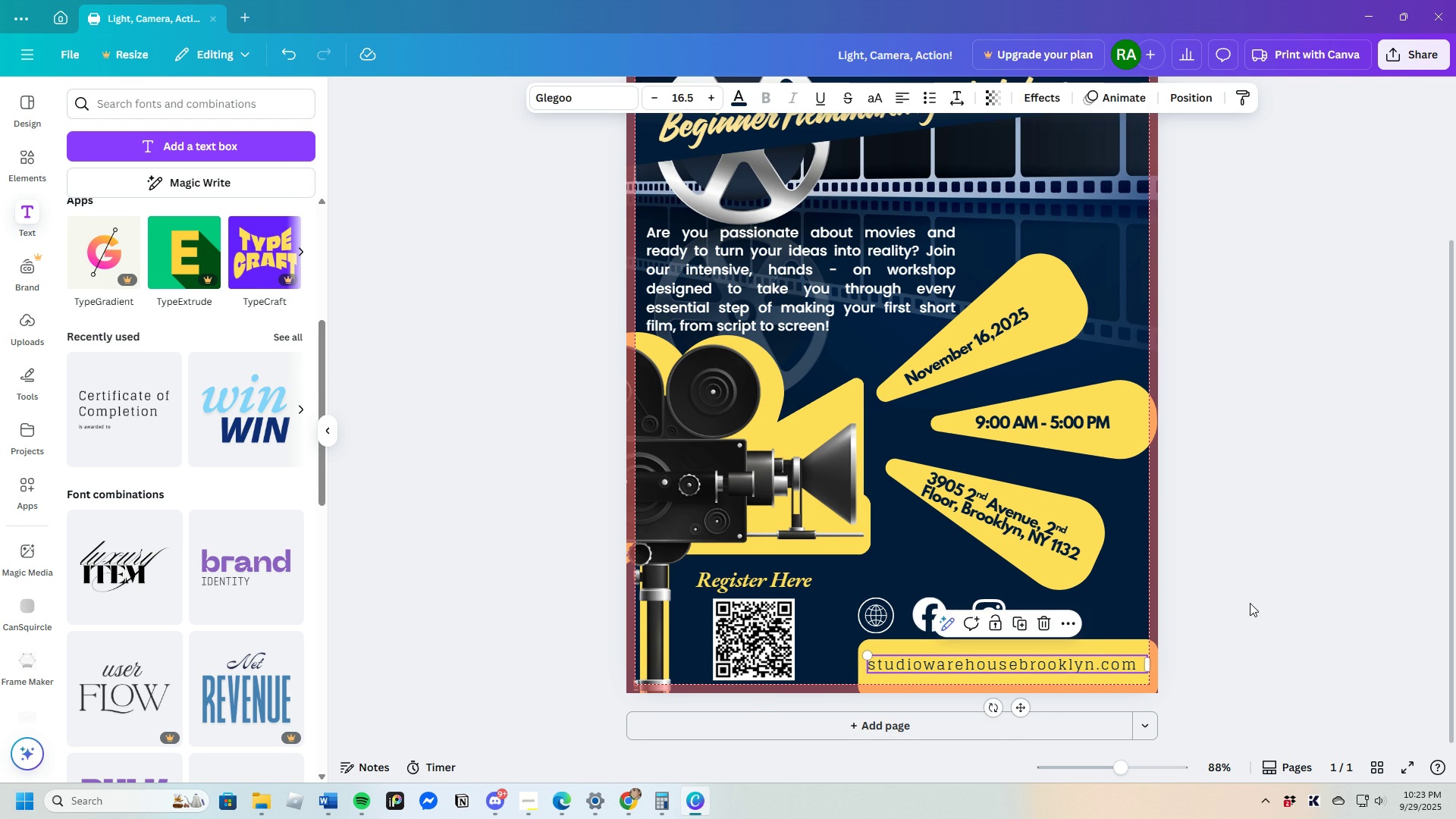 
left_click([1250, 603])
 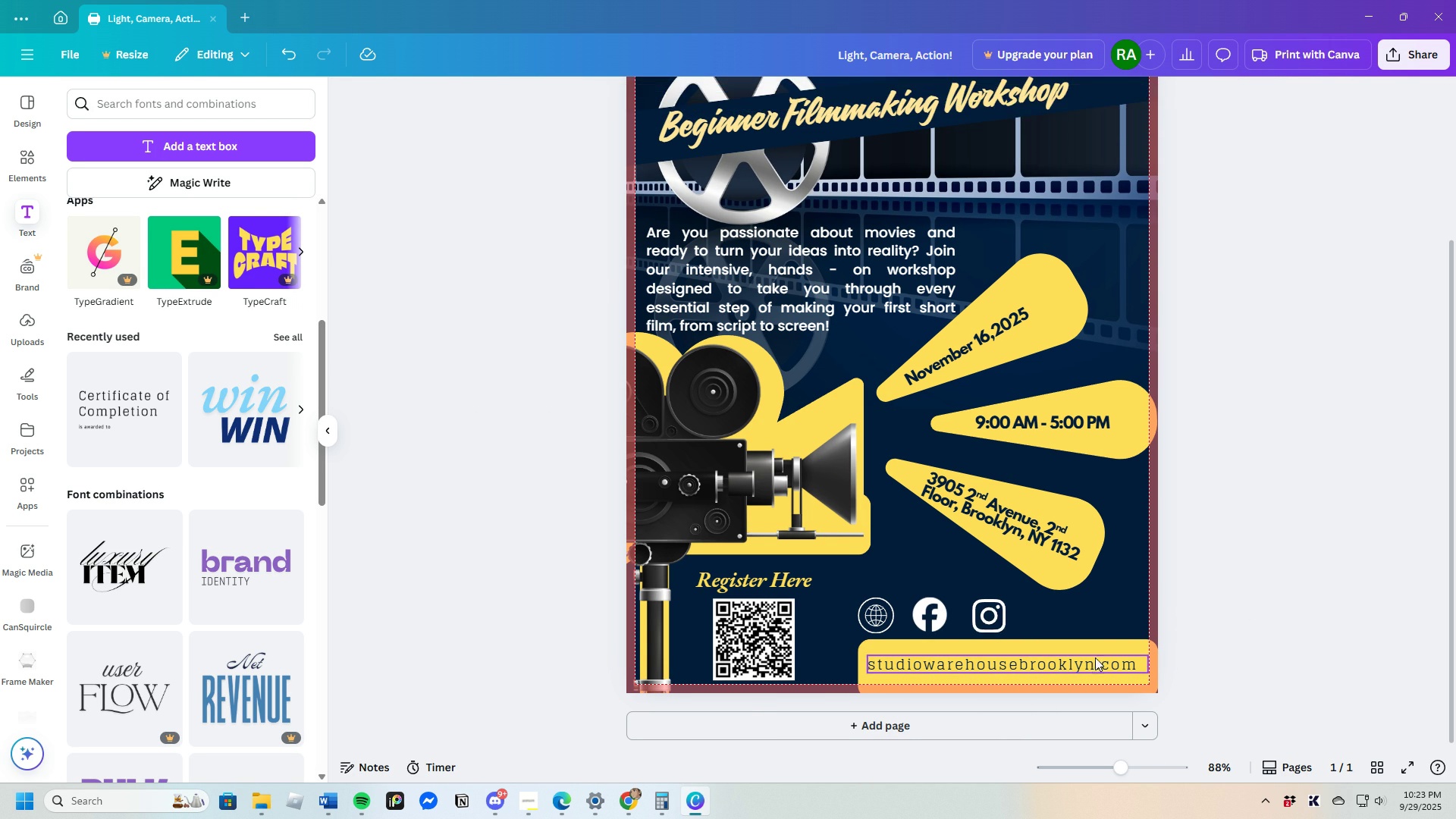 
mouse_move([1110, 639])
 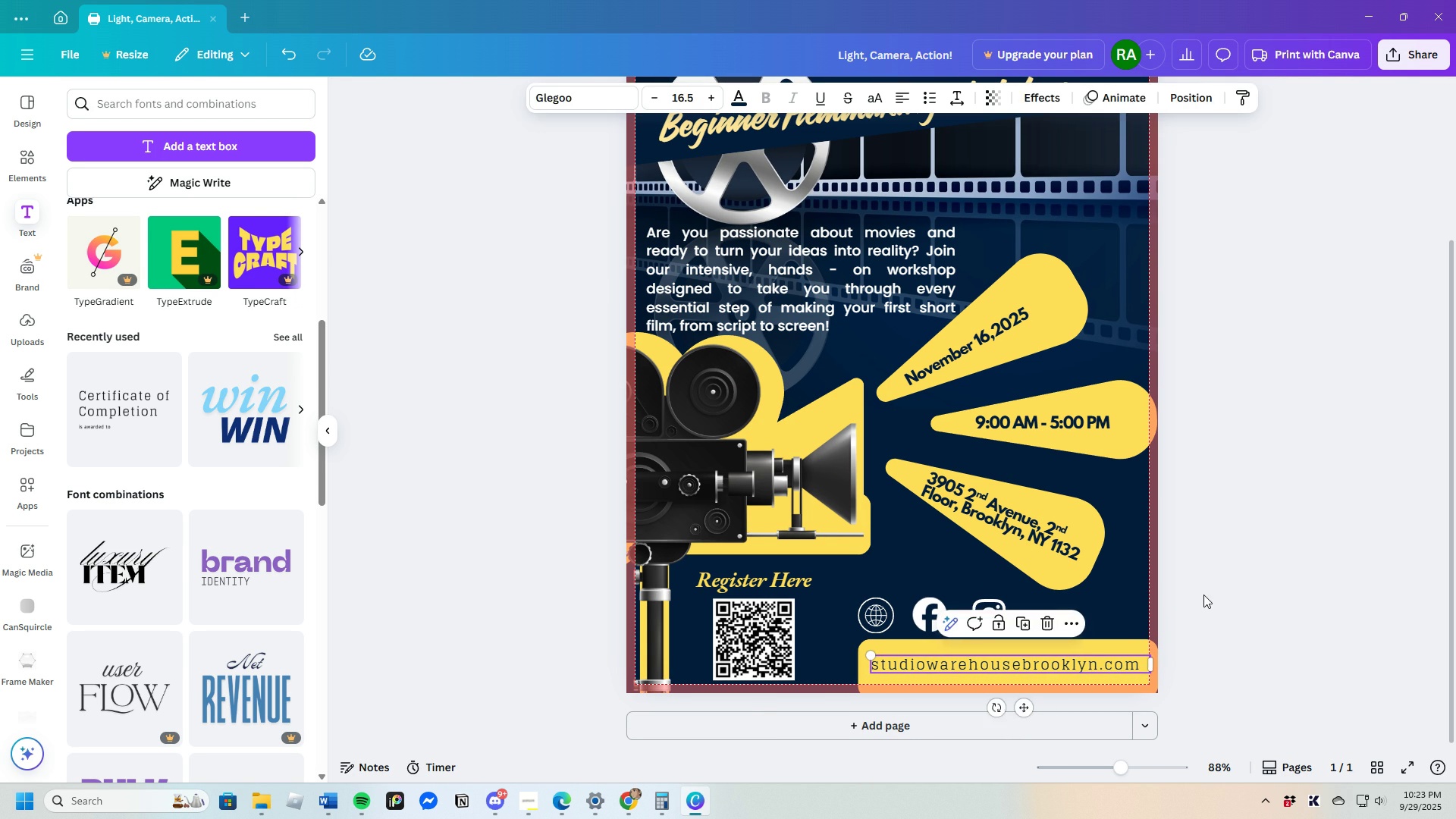 
left_click([1203, 595])